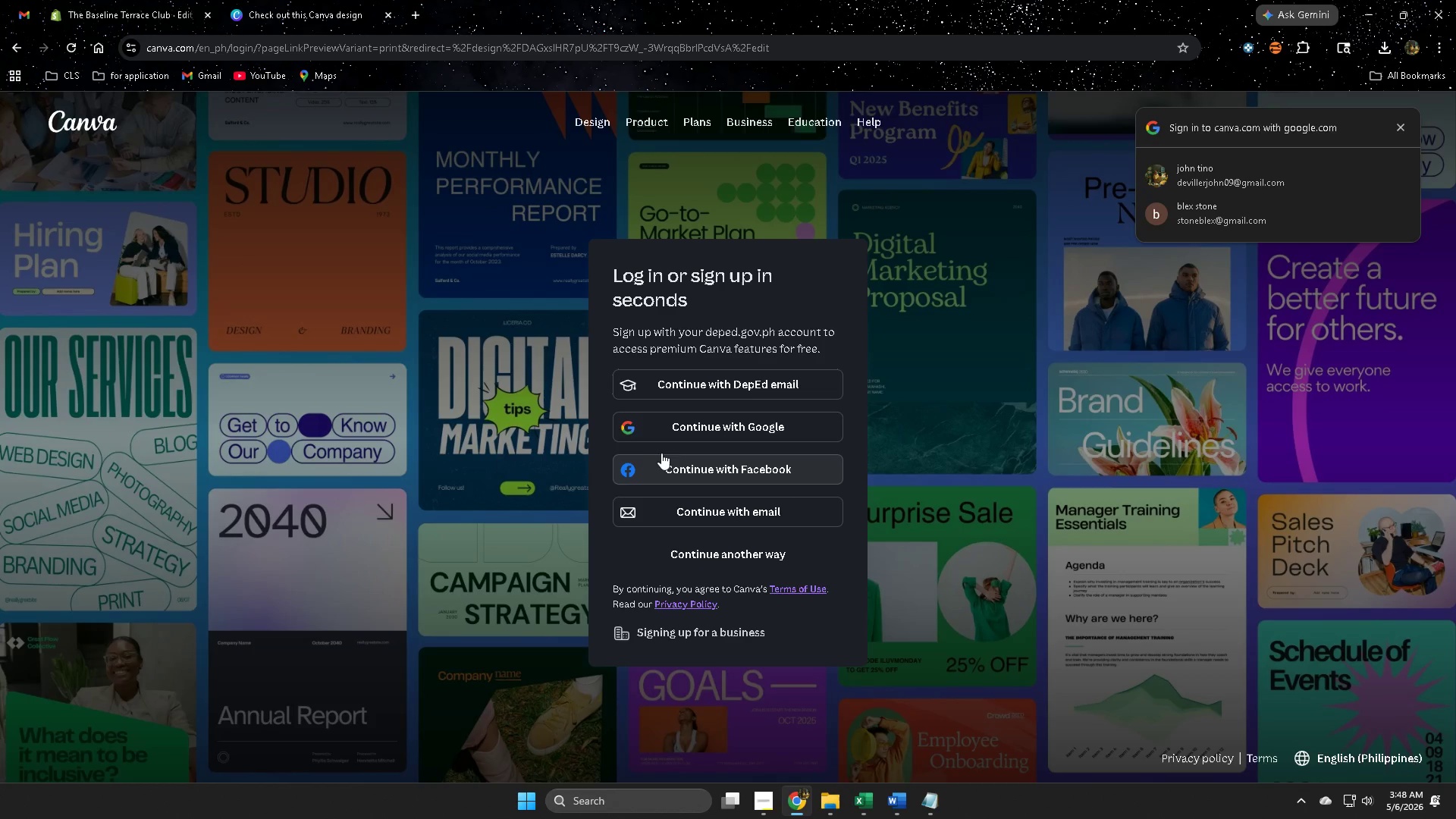 
left_click([698, 421])
 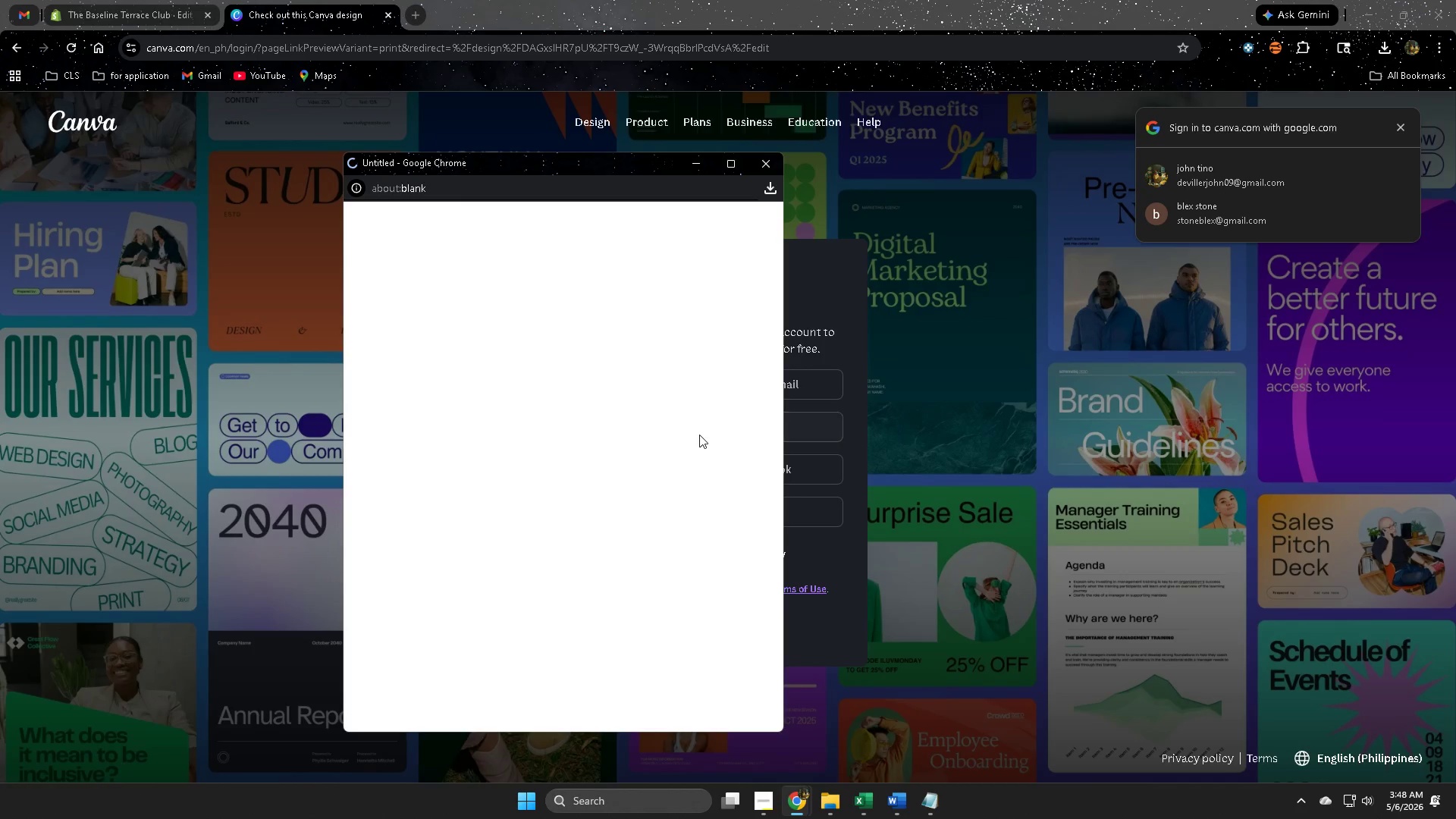 
mouse_move([708, 426])
 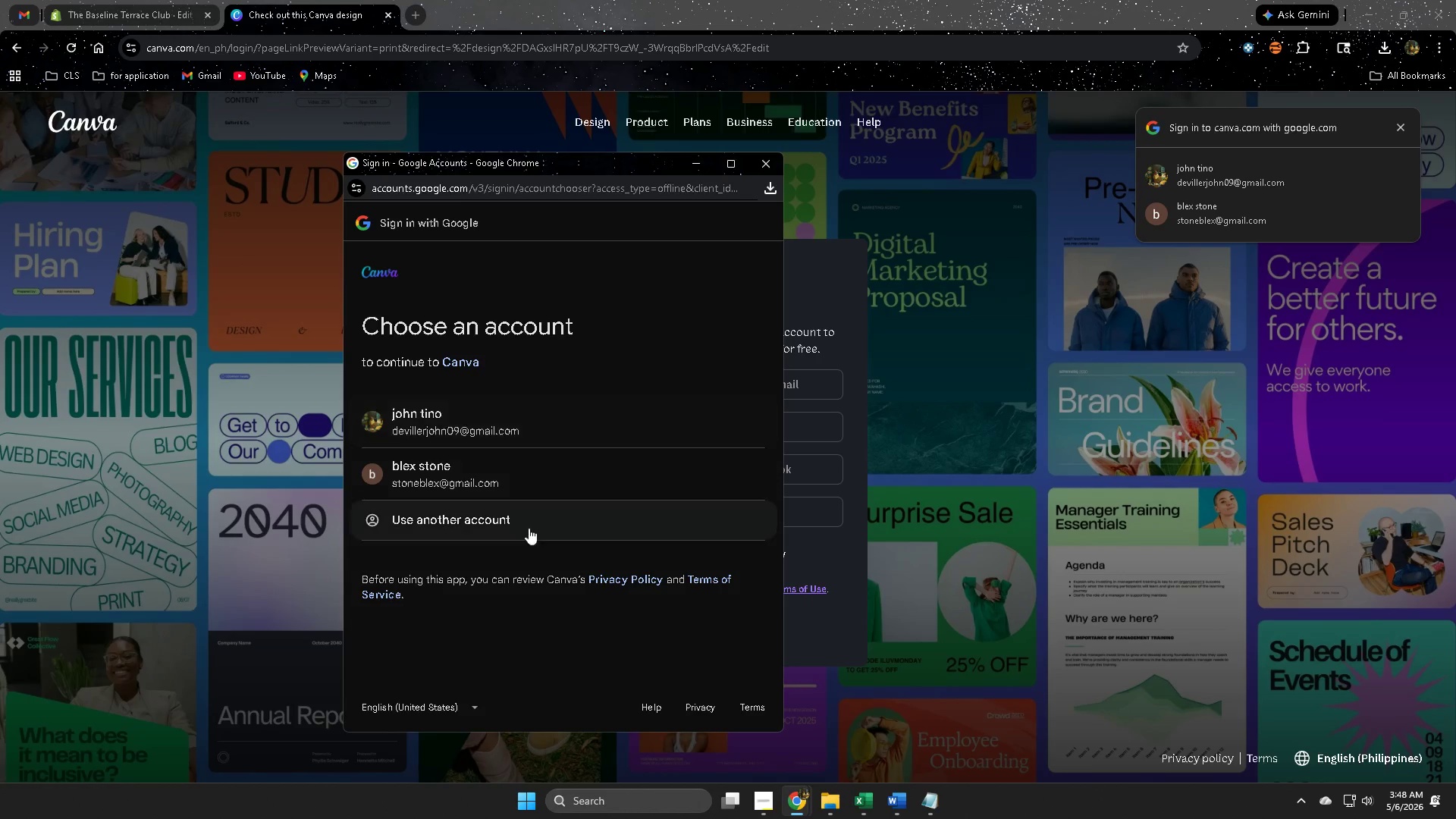 
left_click([496, 528])
 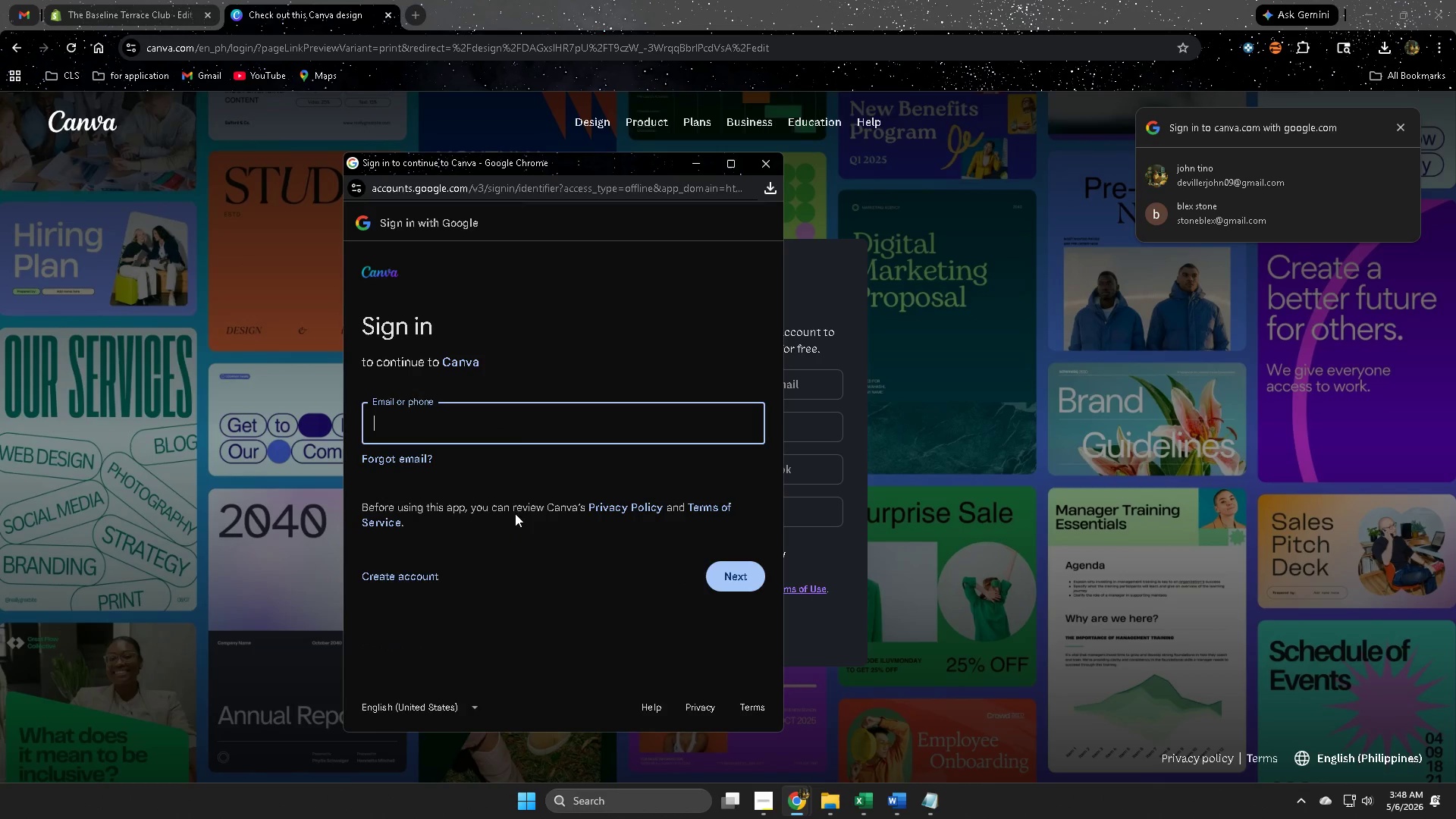 
left_click([527, 424])
 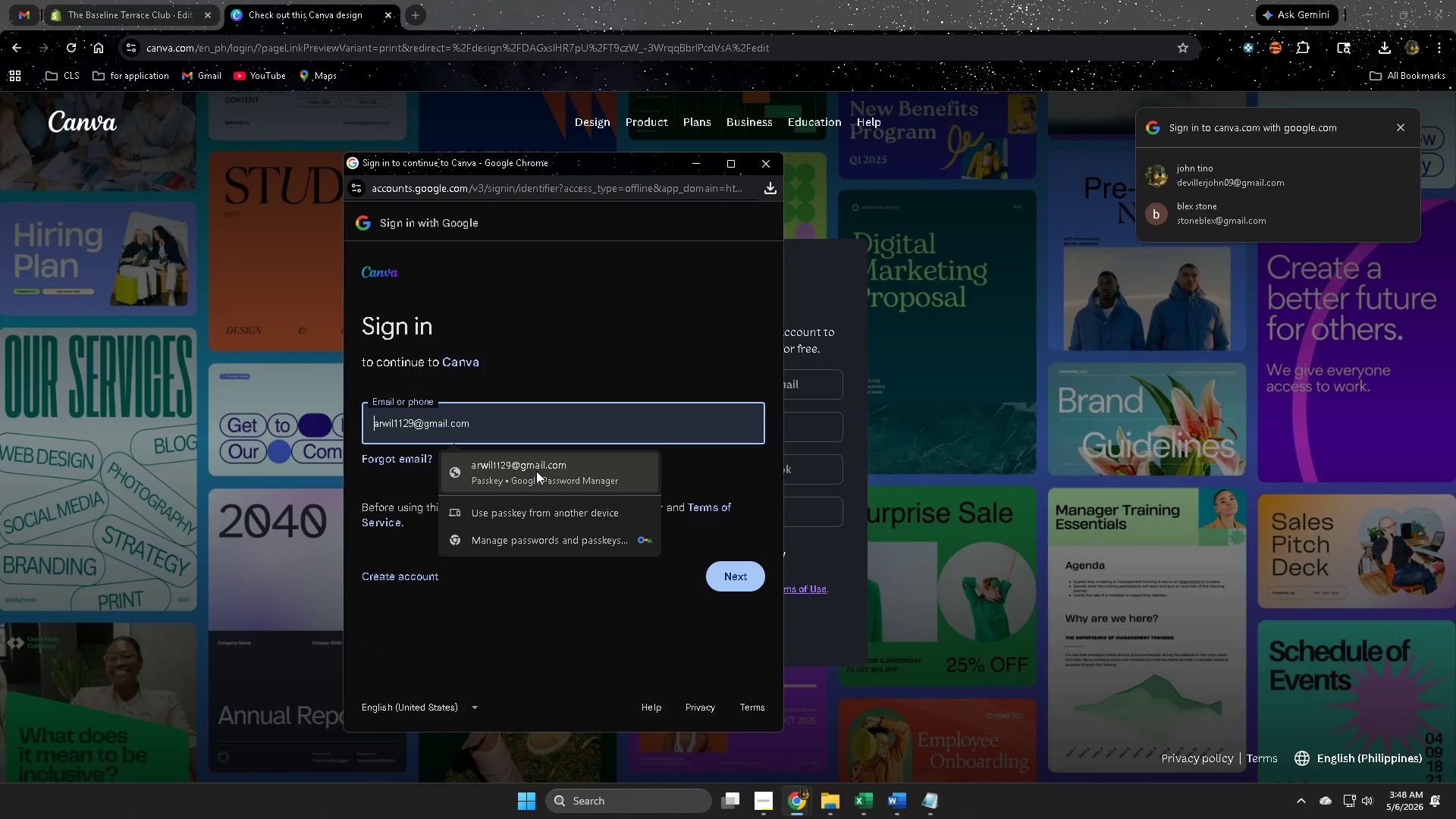 
left_click([536, 471])
 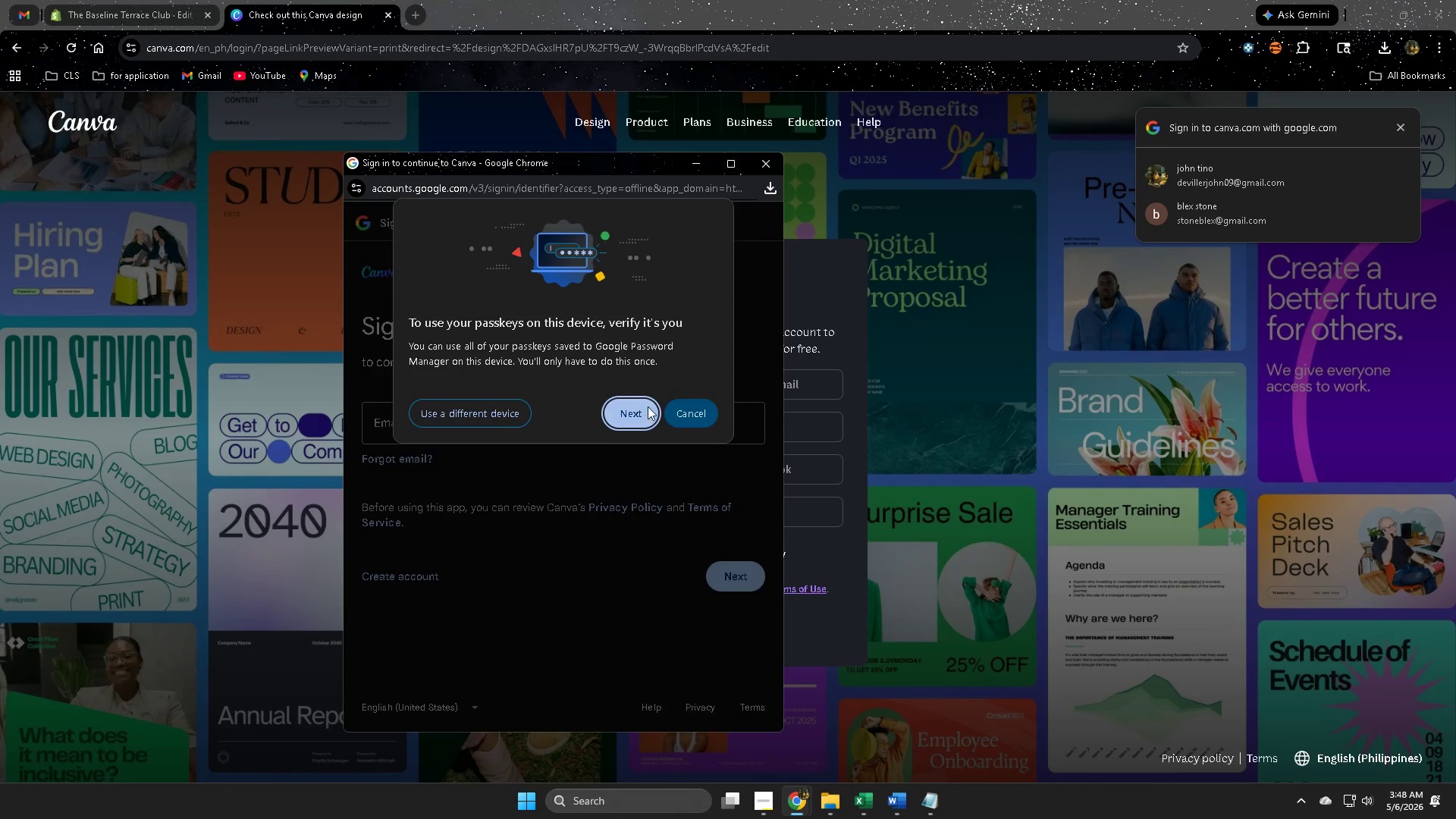 
left_click([629, 411])
 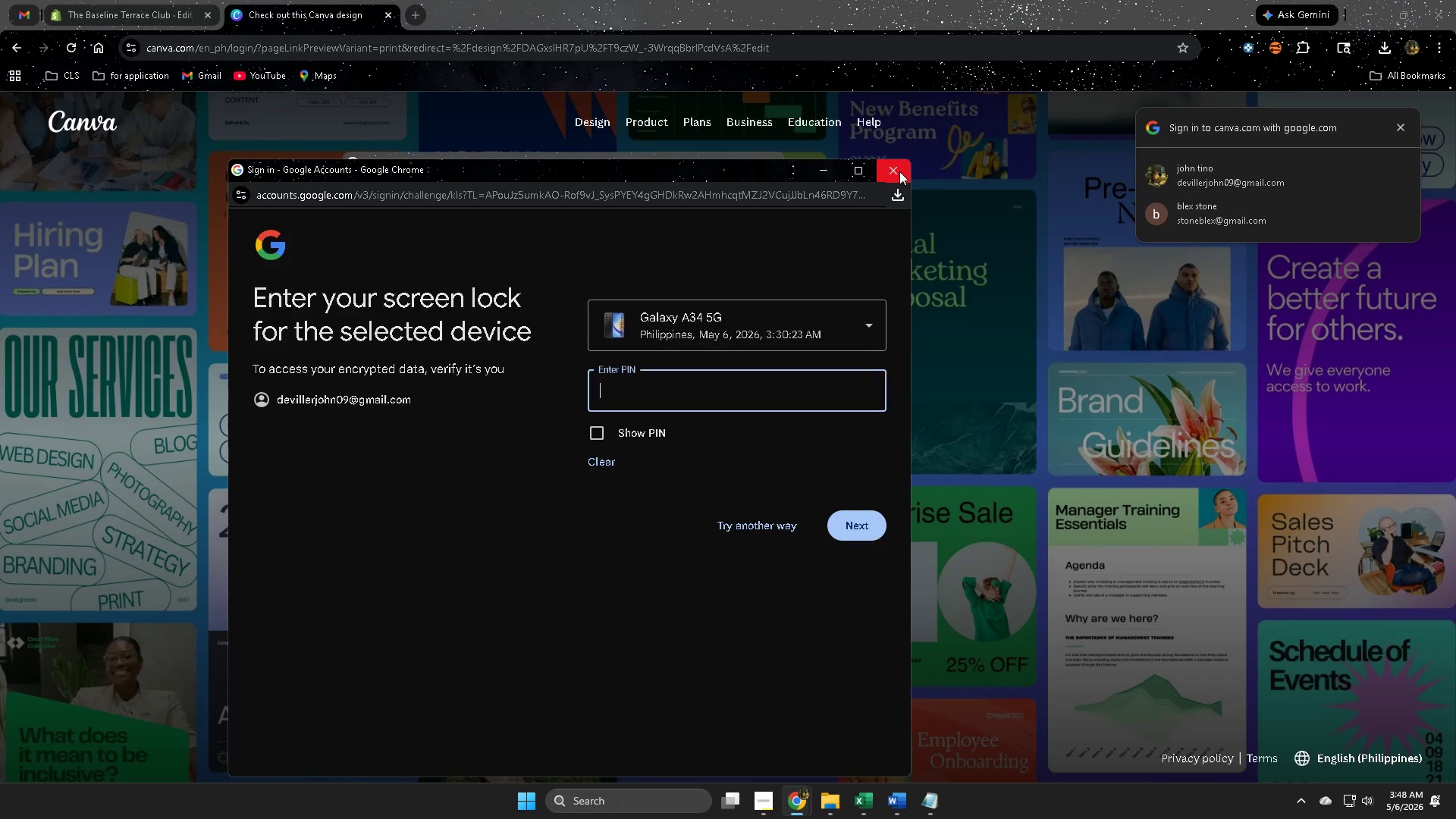 
left_click([899, 171])
 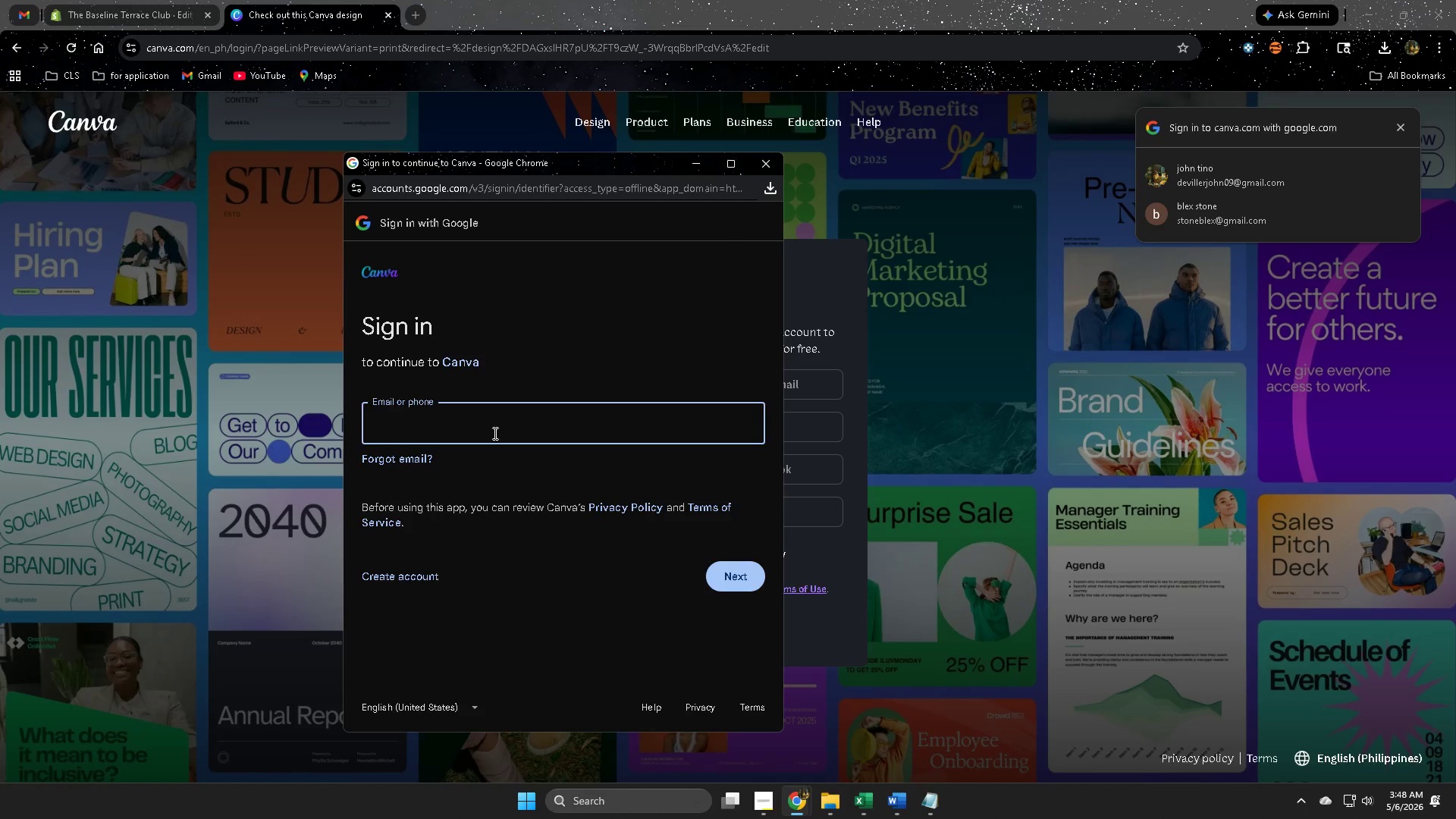 
wait(5.44)
 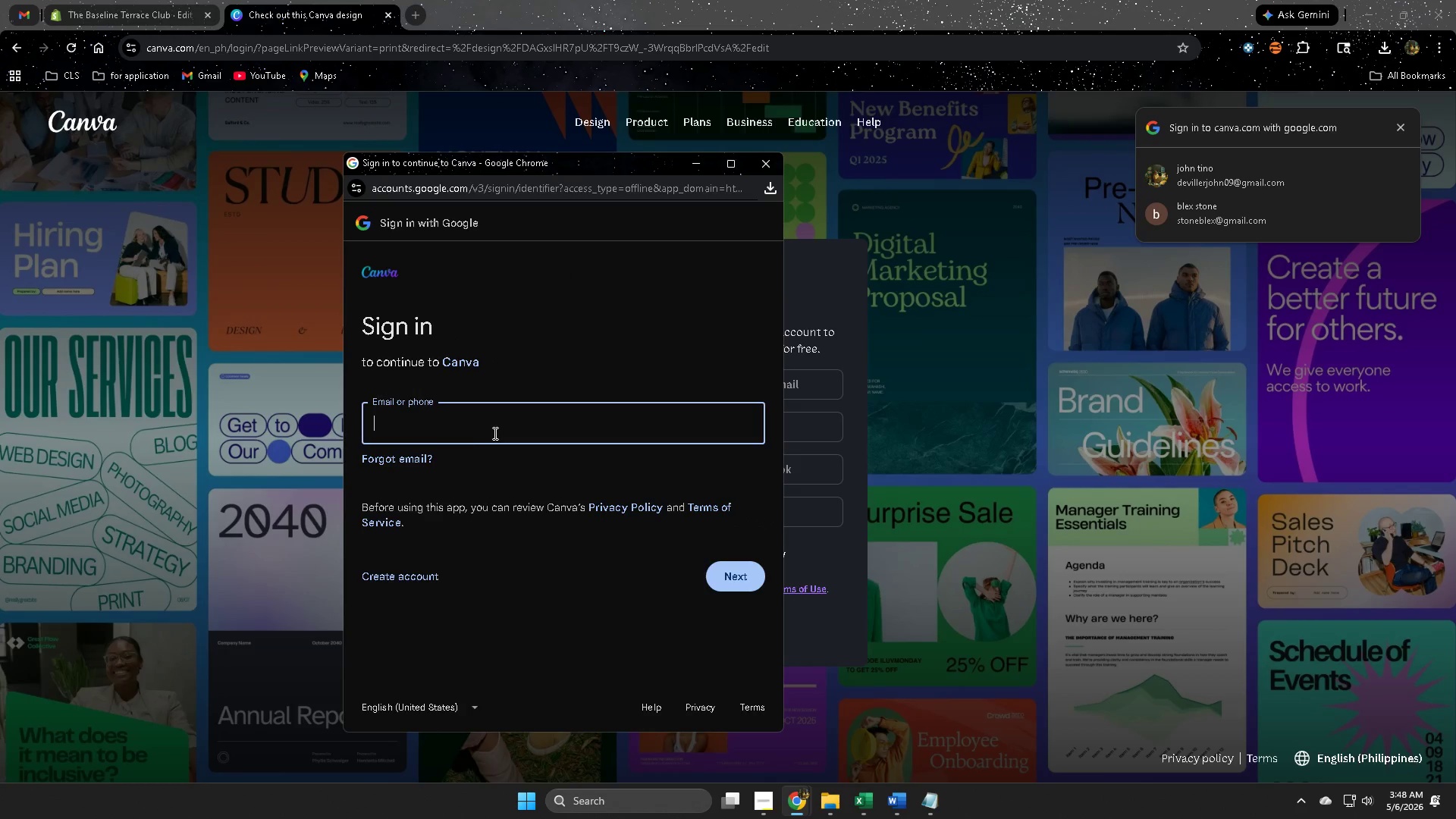 
left_click_drag(start_coordinate=[413, 435], to_coordinate=[423, 435])
 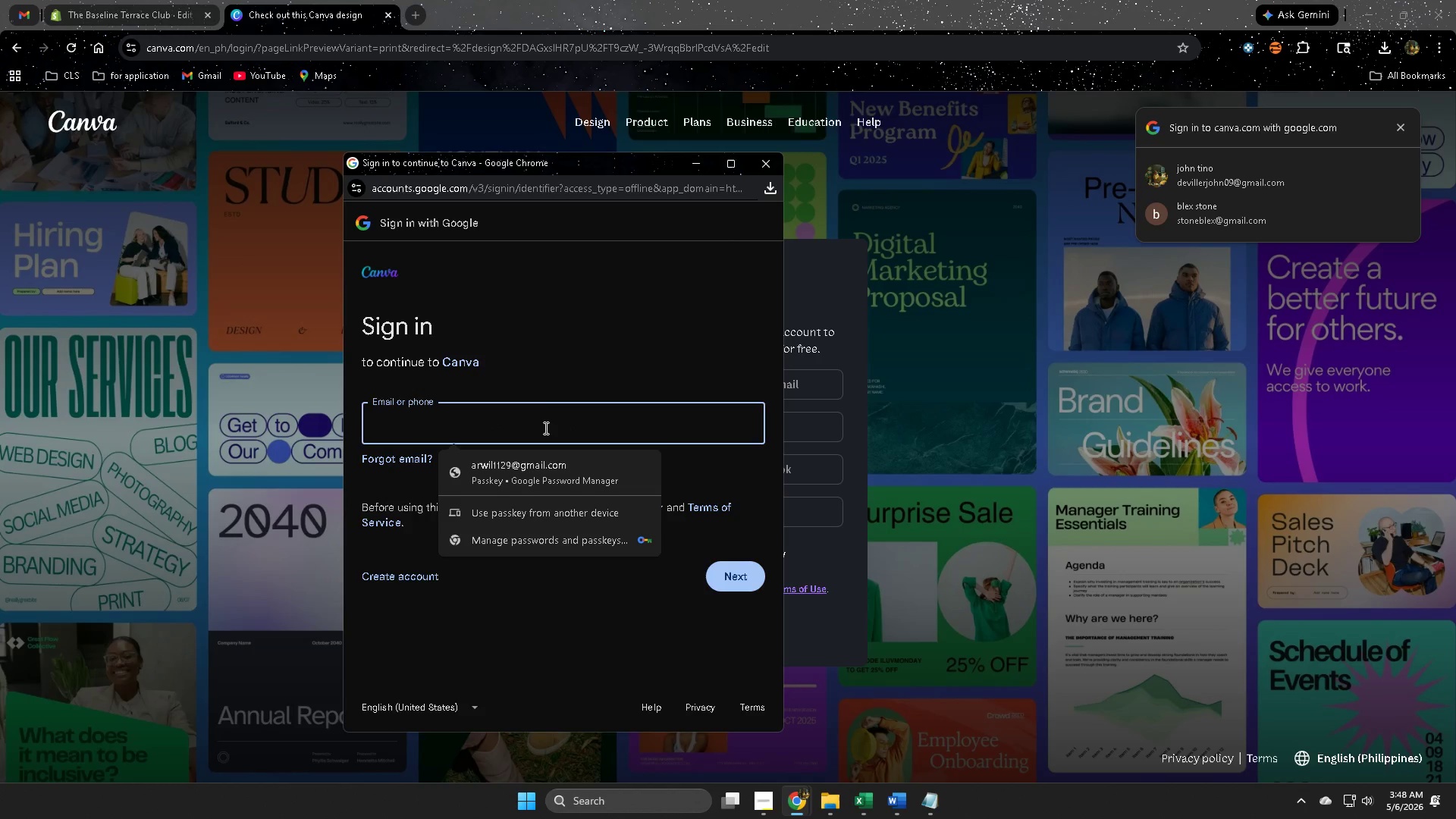 
key([redacted])
 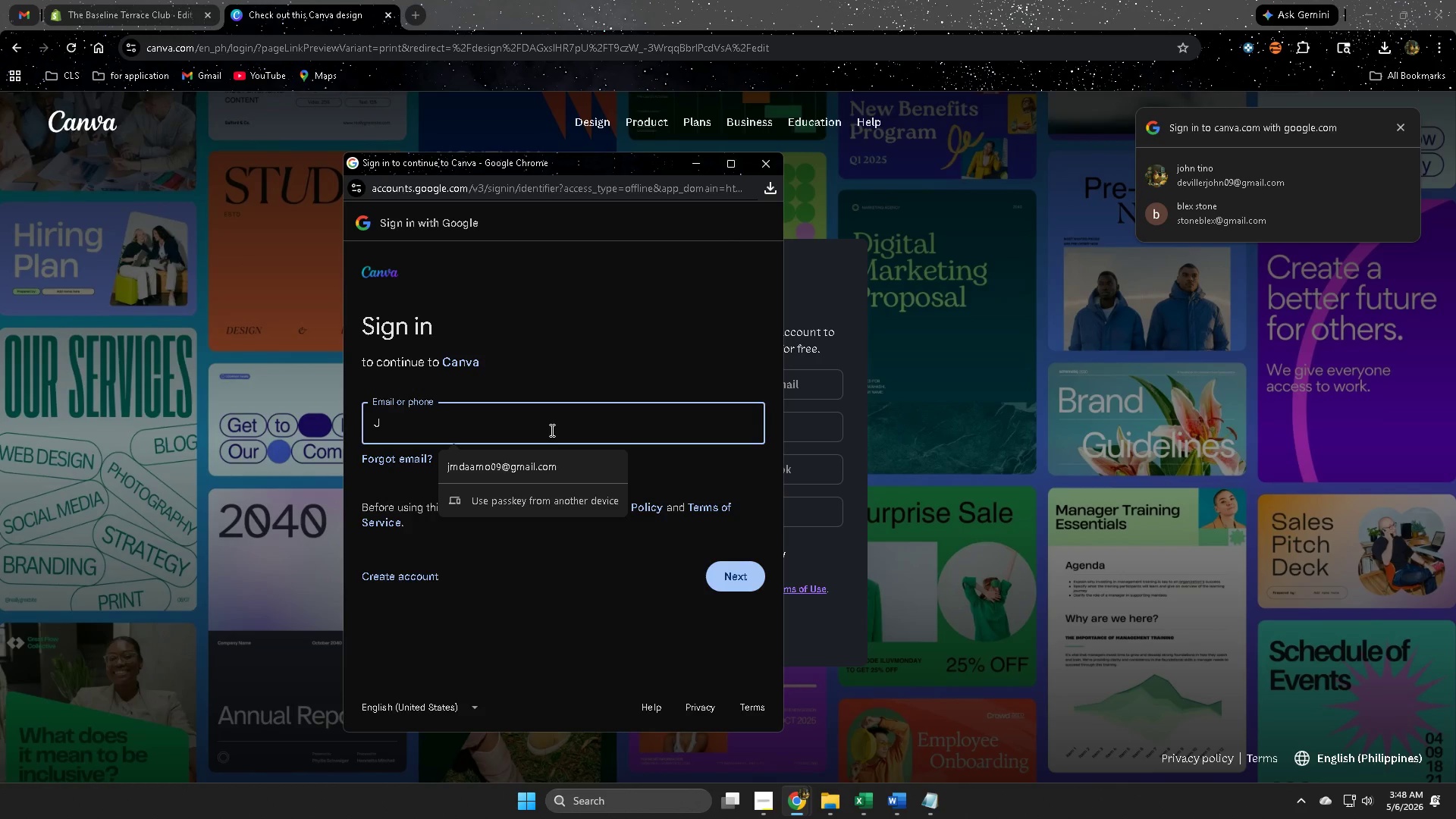 
wait(5.12)
 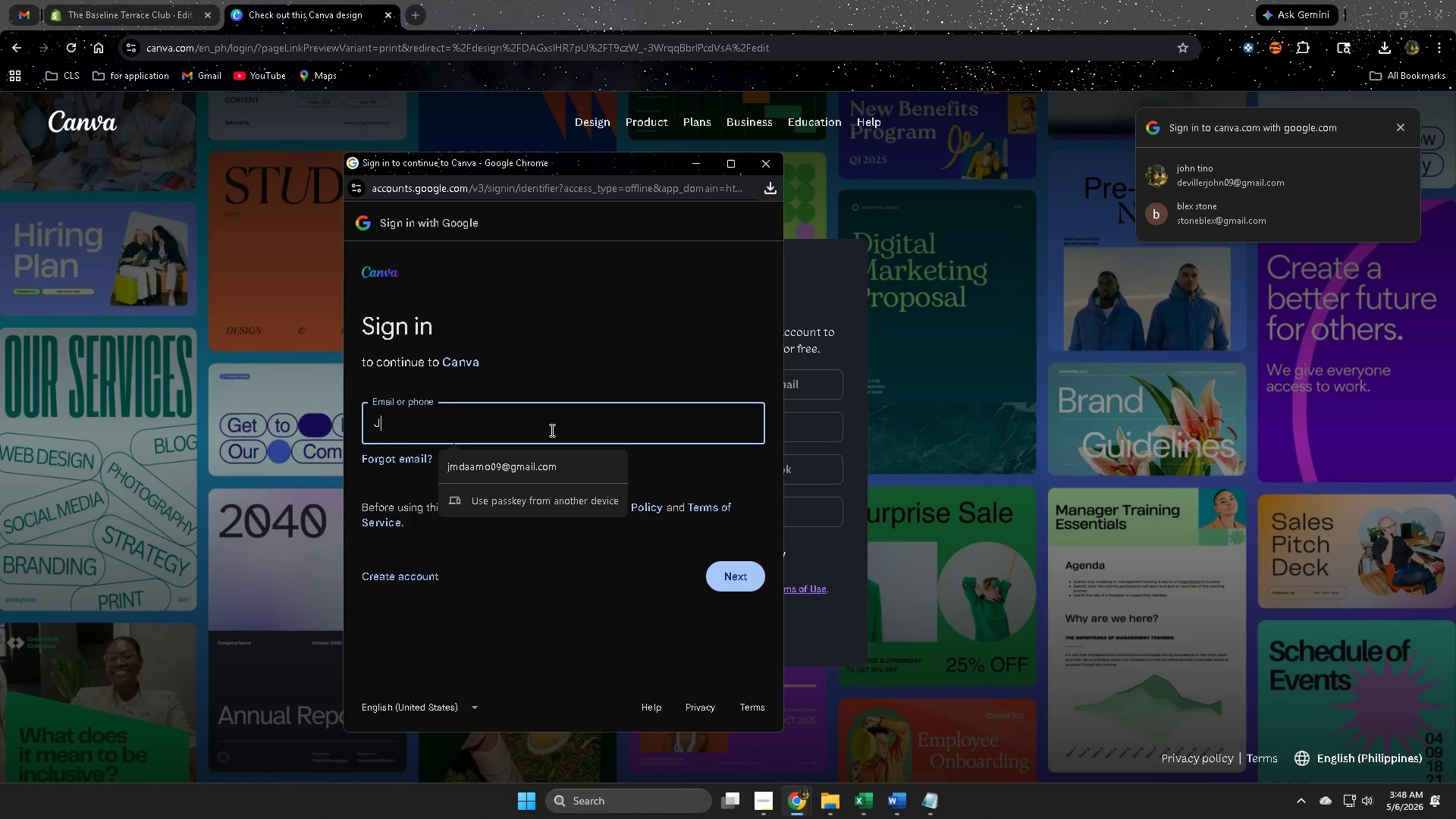 
key(Backspace)
 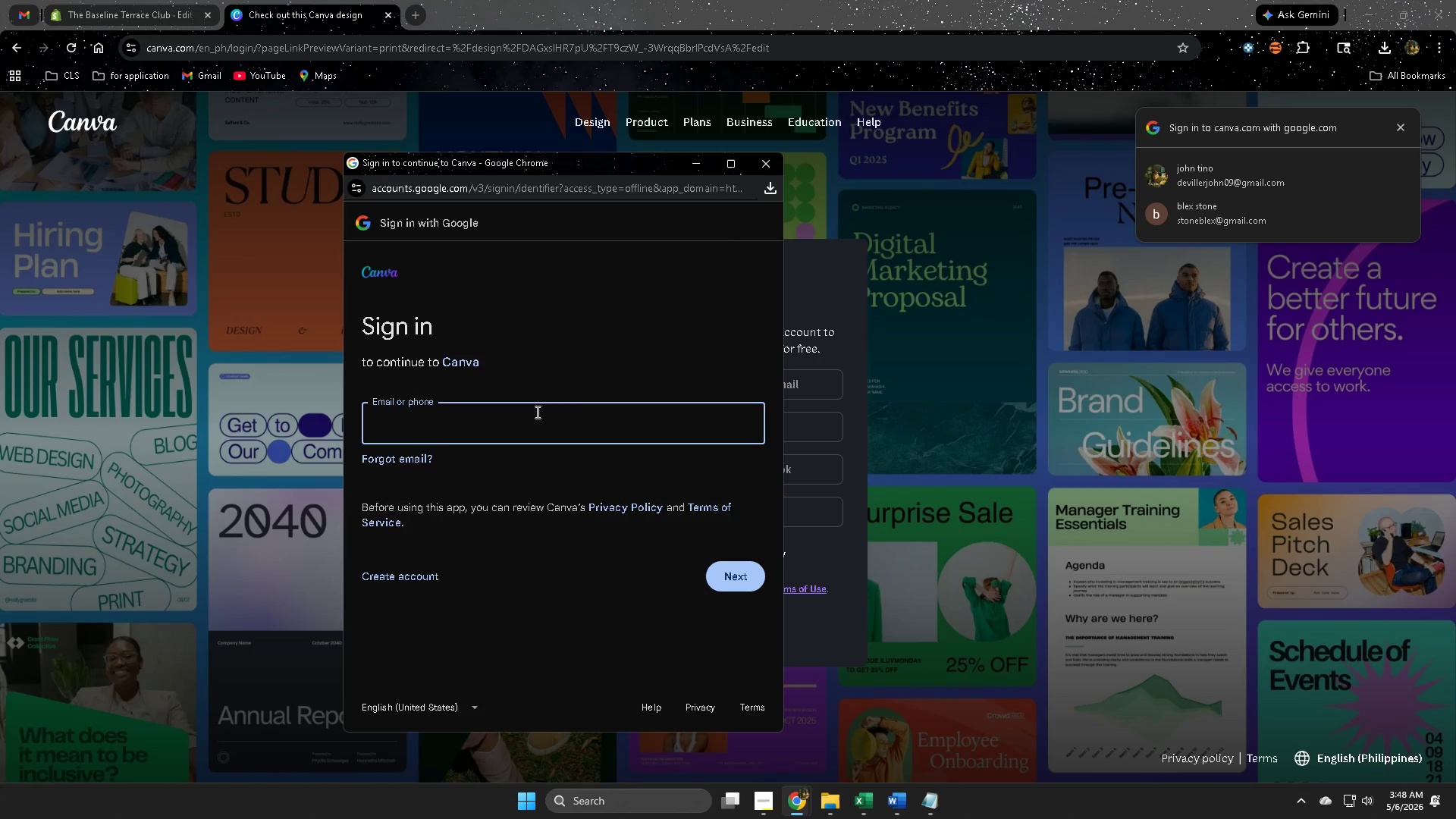 
left_click([447, 426])
 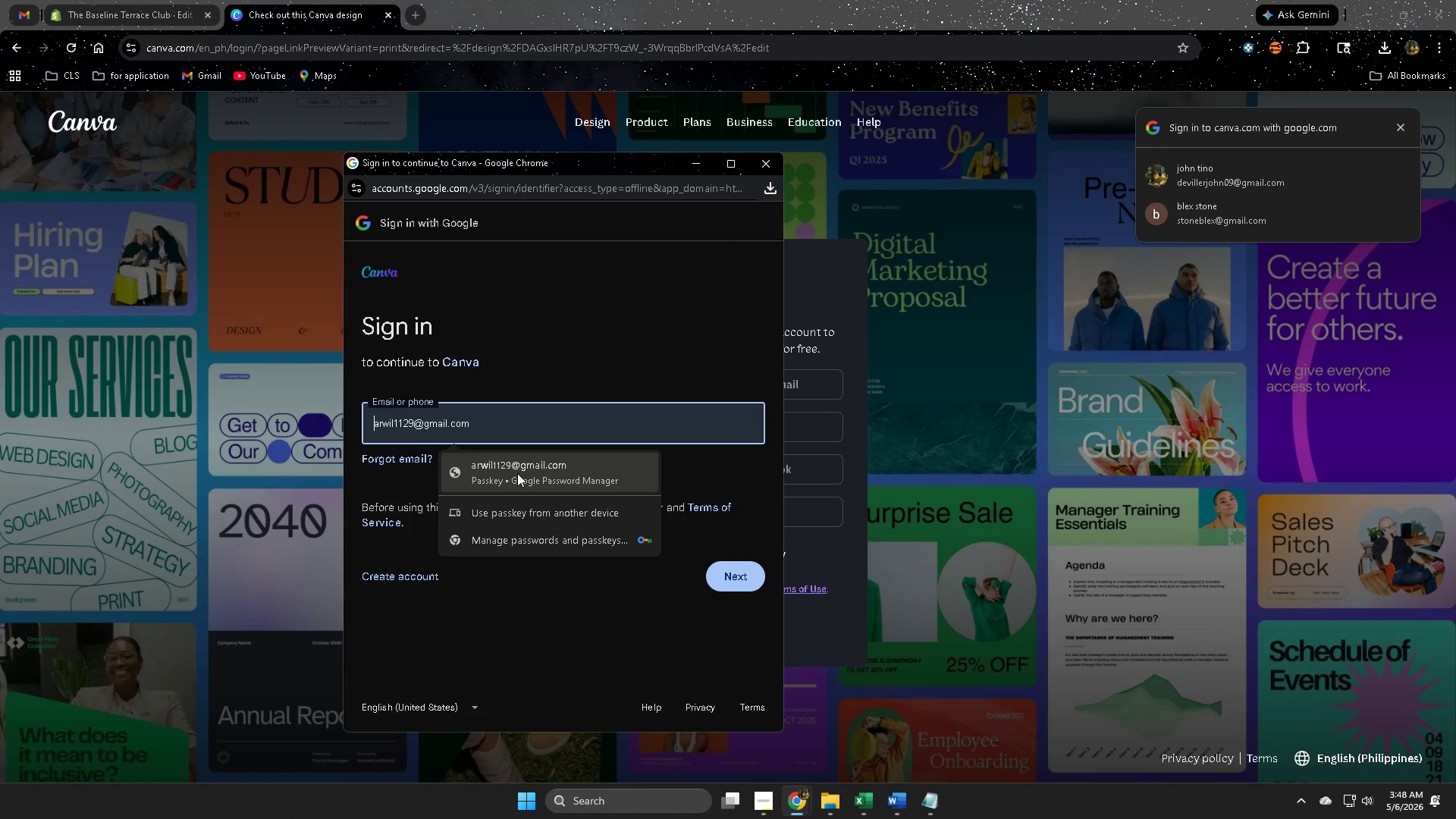 
left_click([517, 473])
 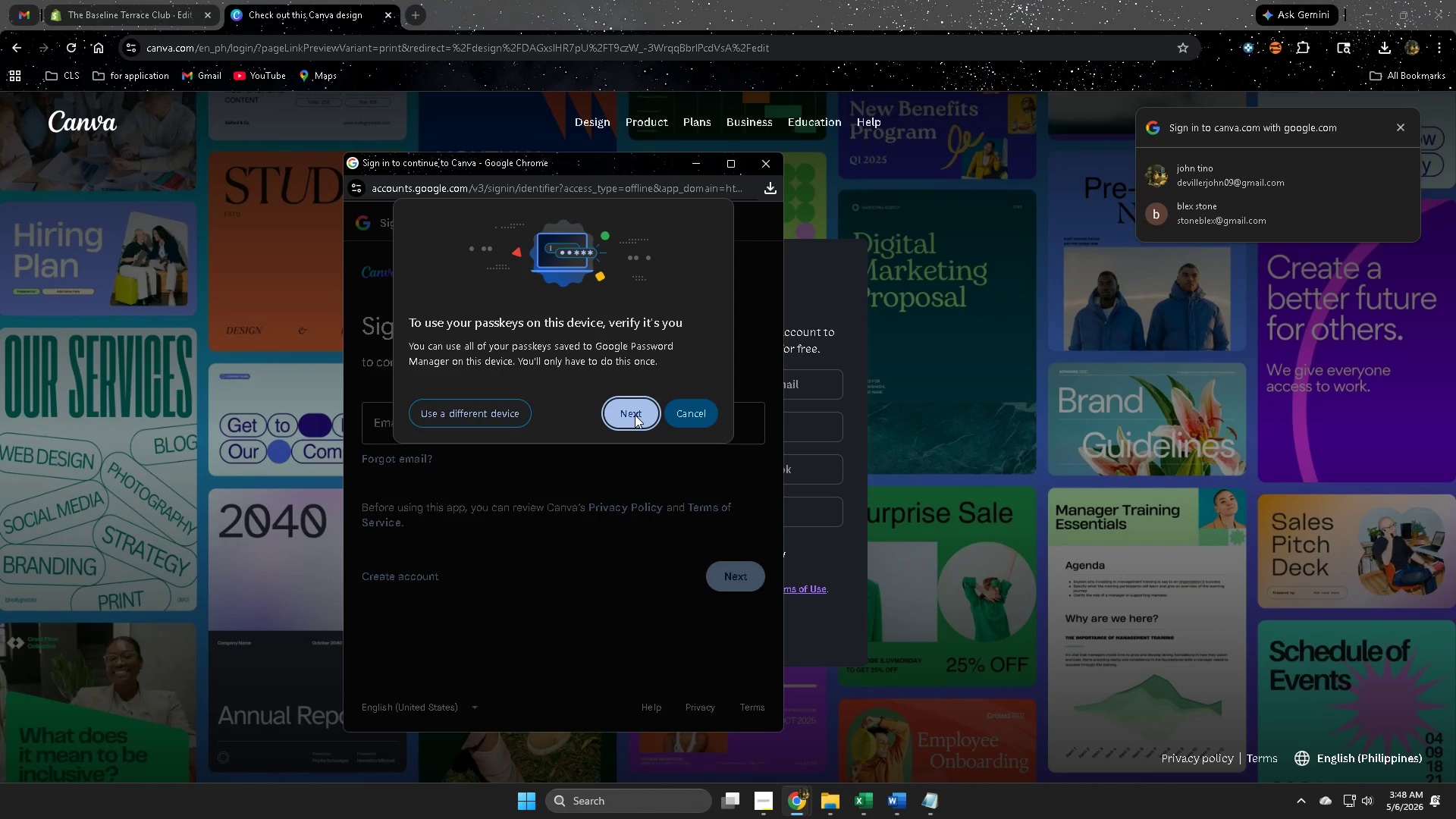 
left_click([635, 415])
 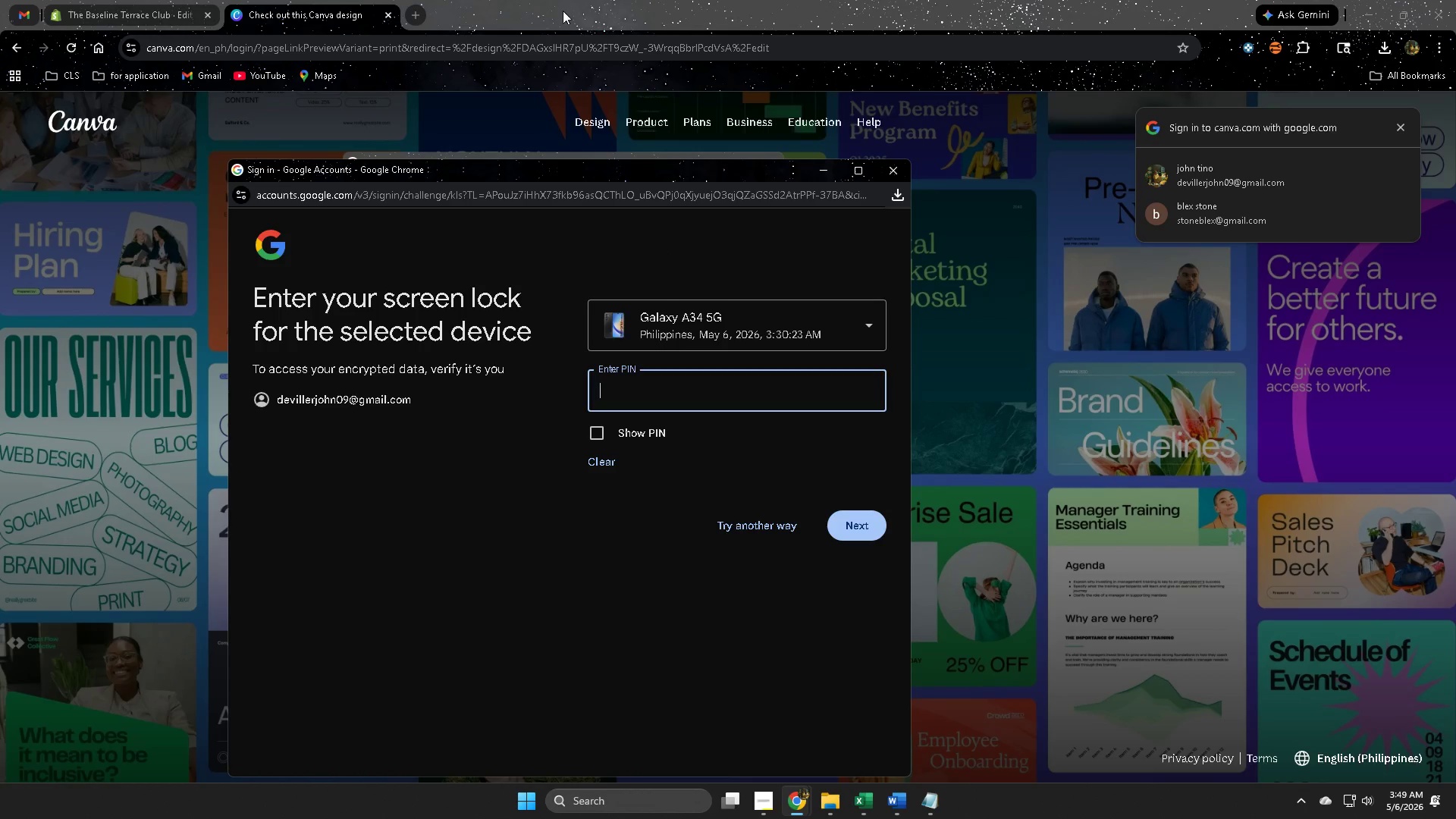 
wait(47.18)
 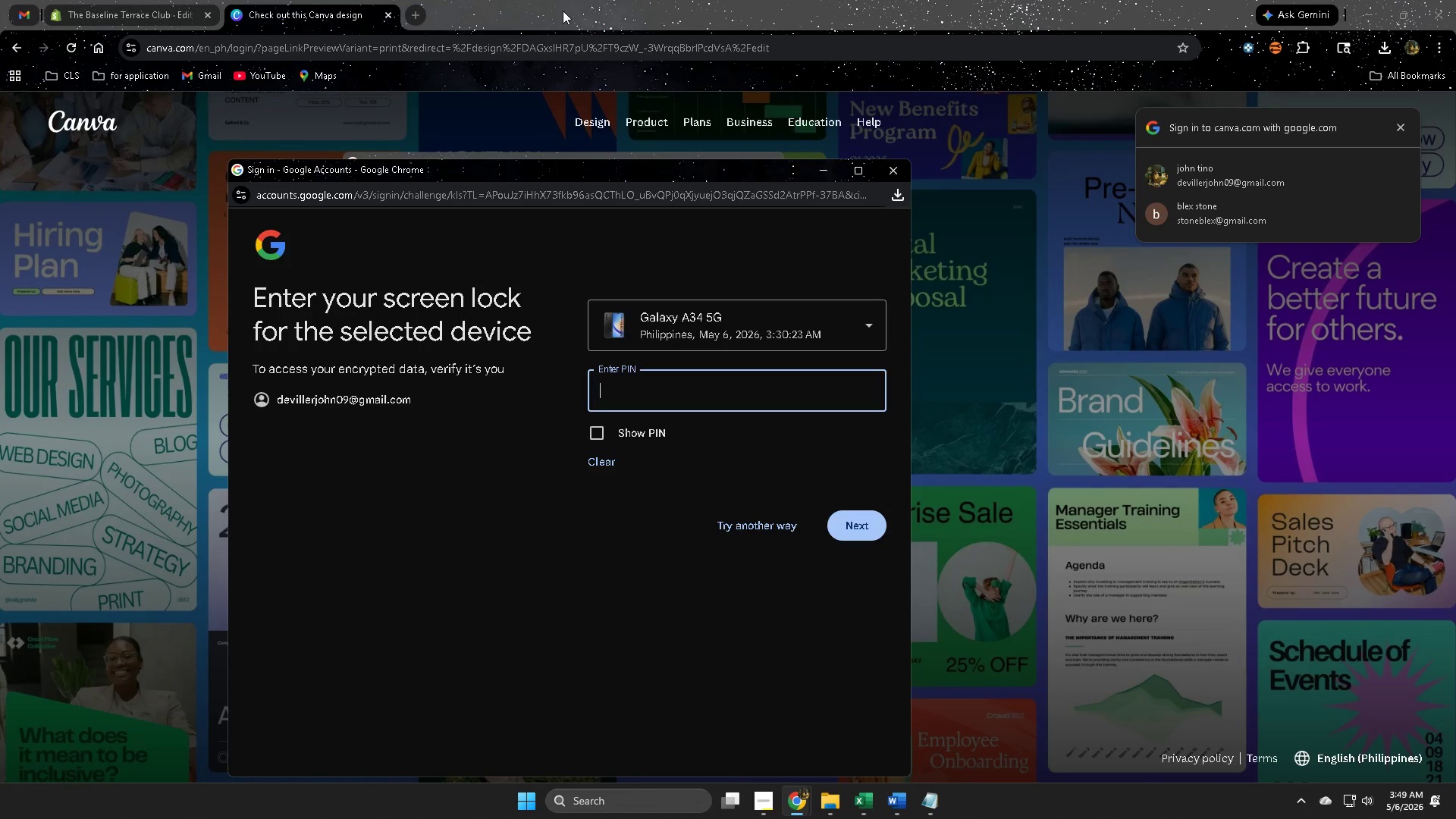 
mouse_move([761, 760])
 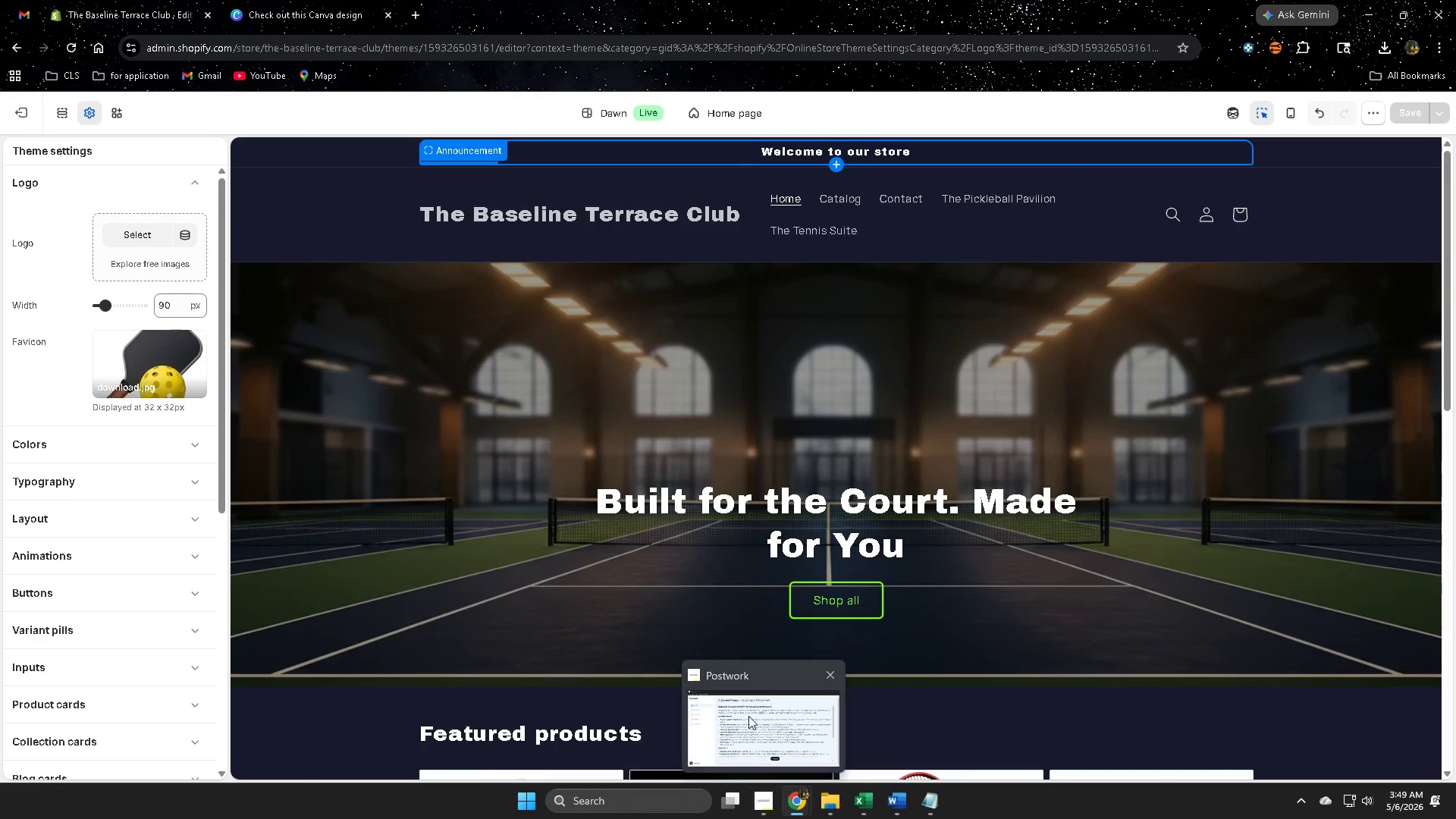 
left_click([748, 715])